 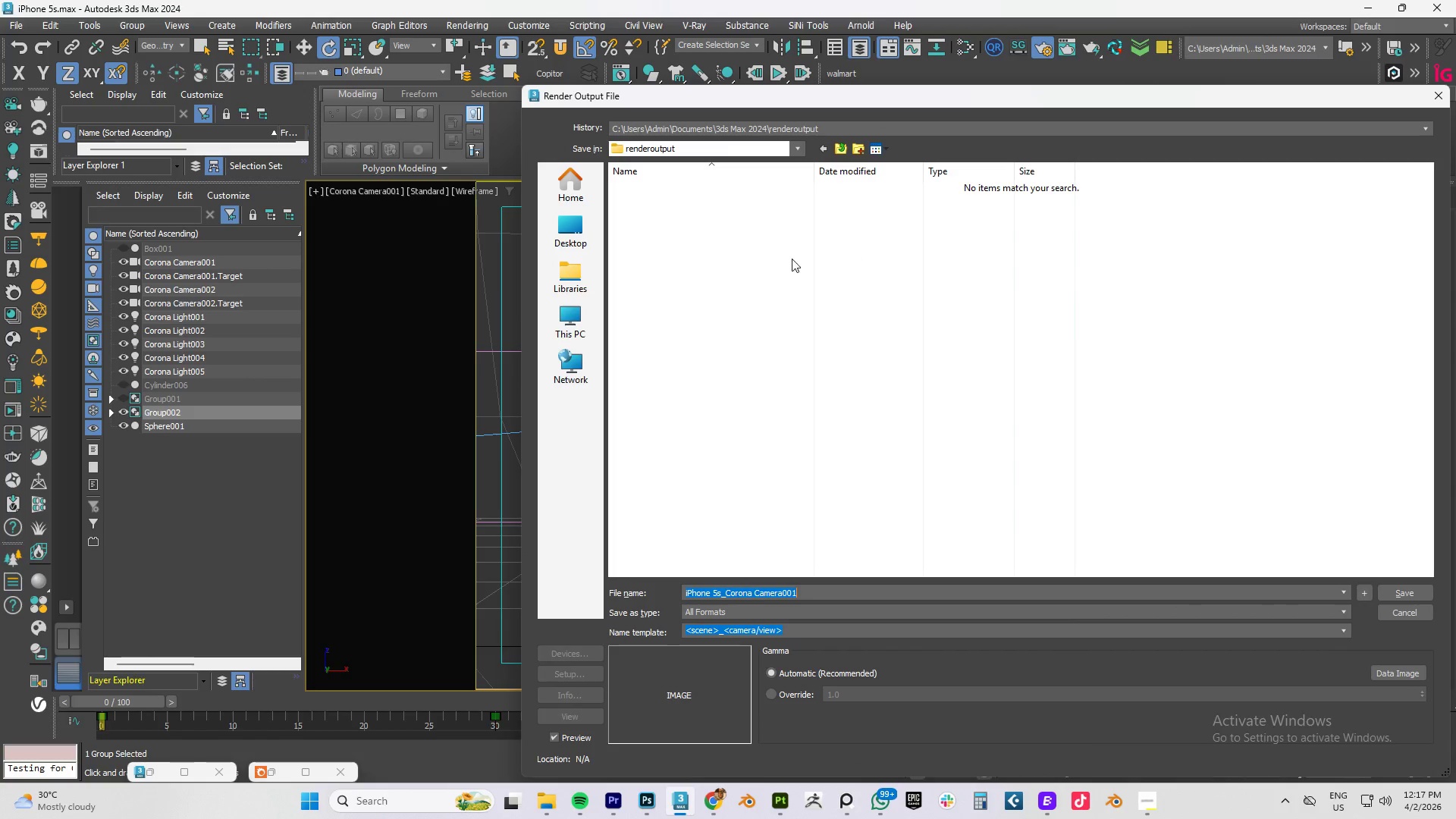 
left_click([838, 146])
 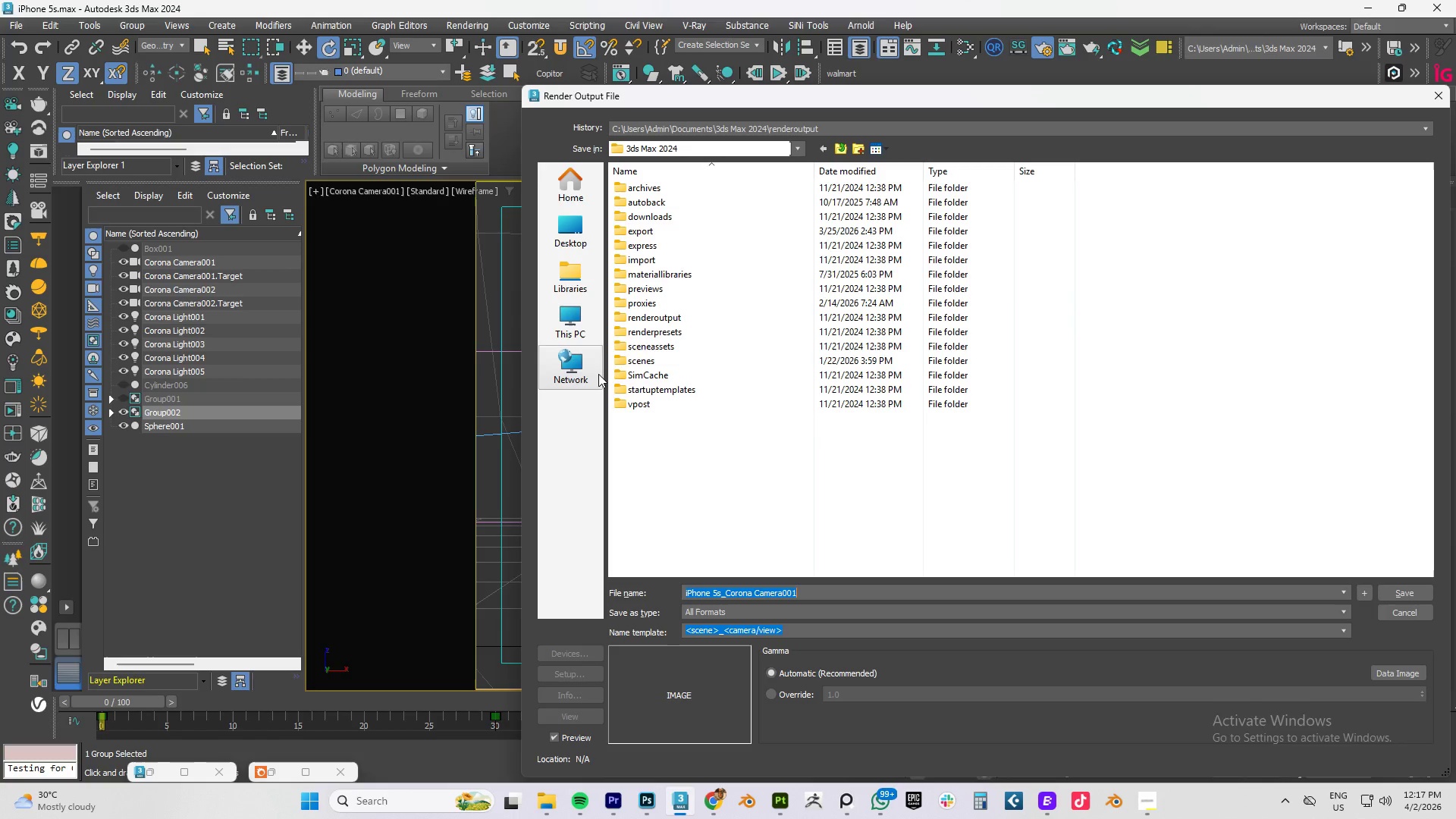 
left_click([570, 334])
 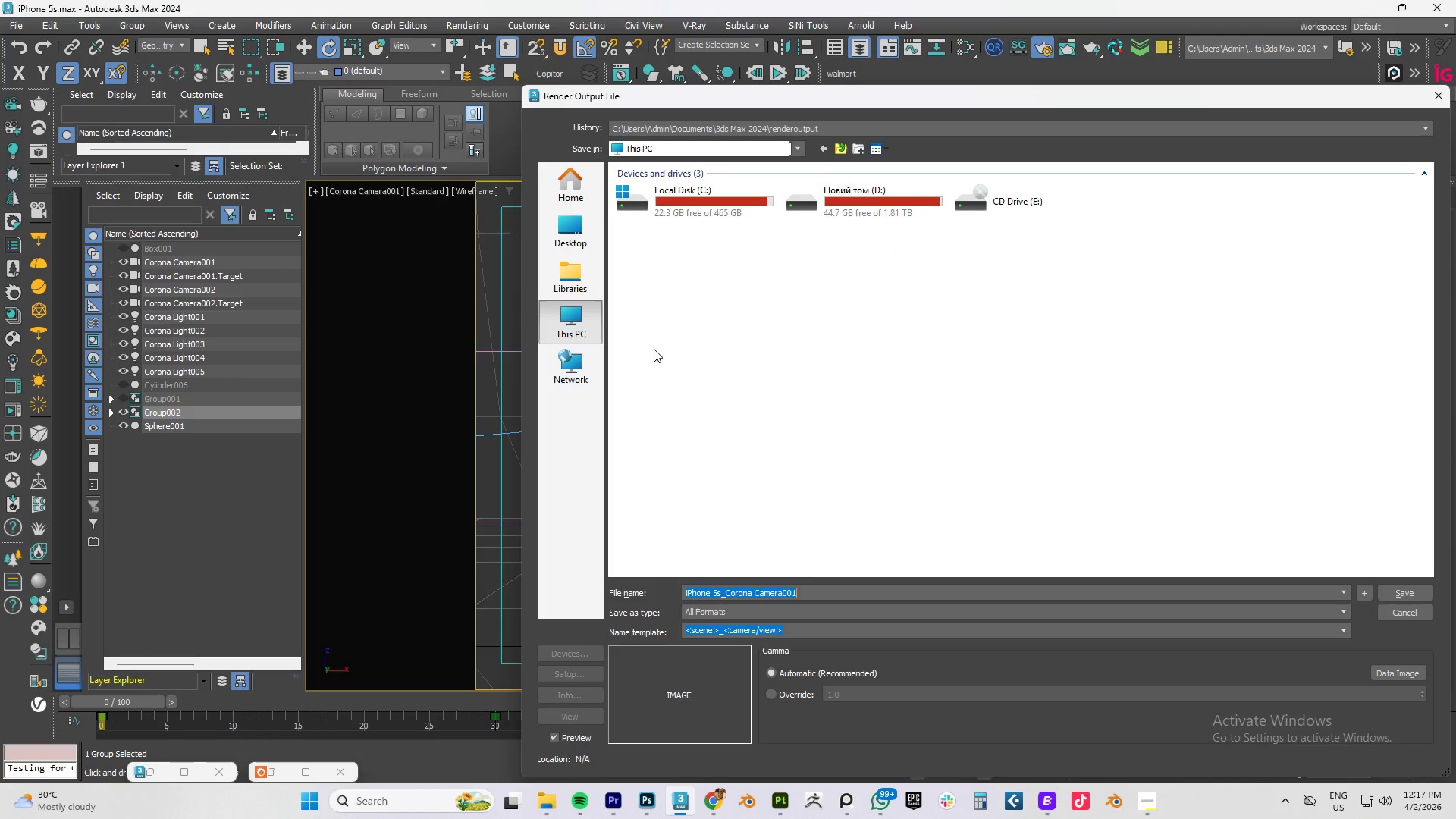 
double_click([864, 210])
 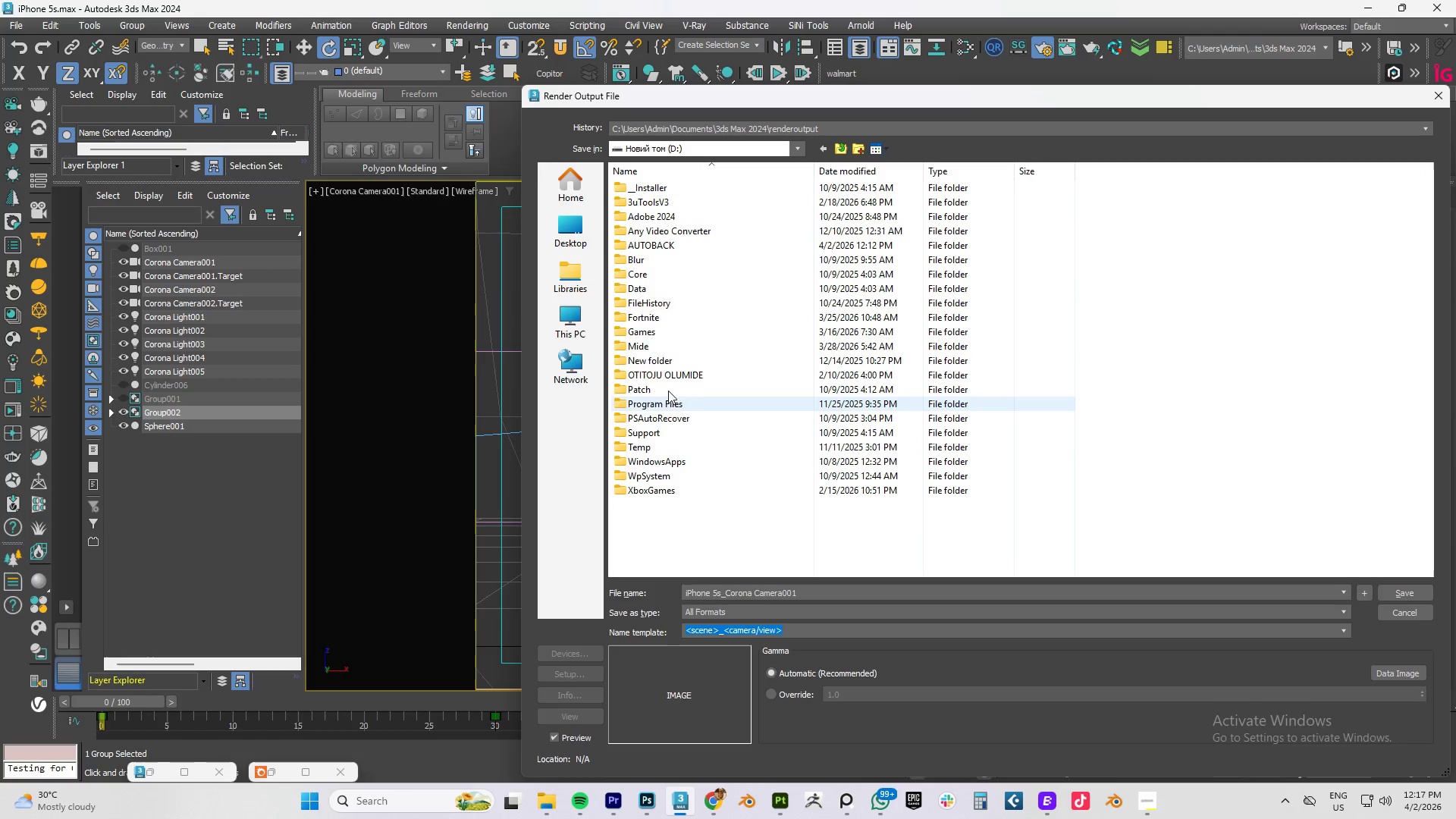 
double_click([675, 378])
 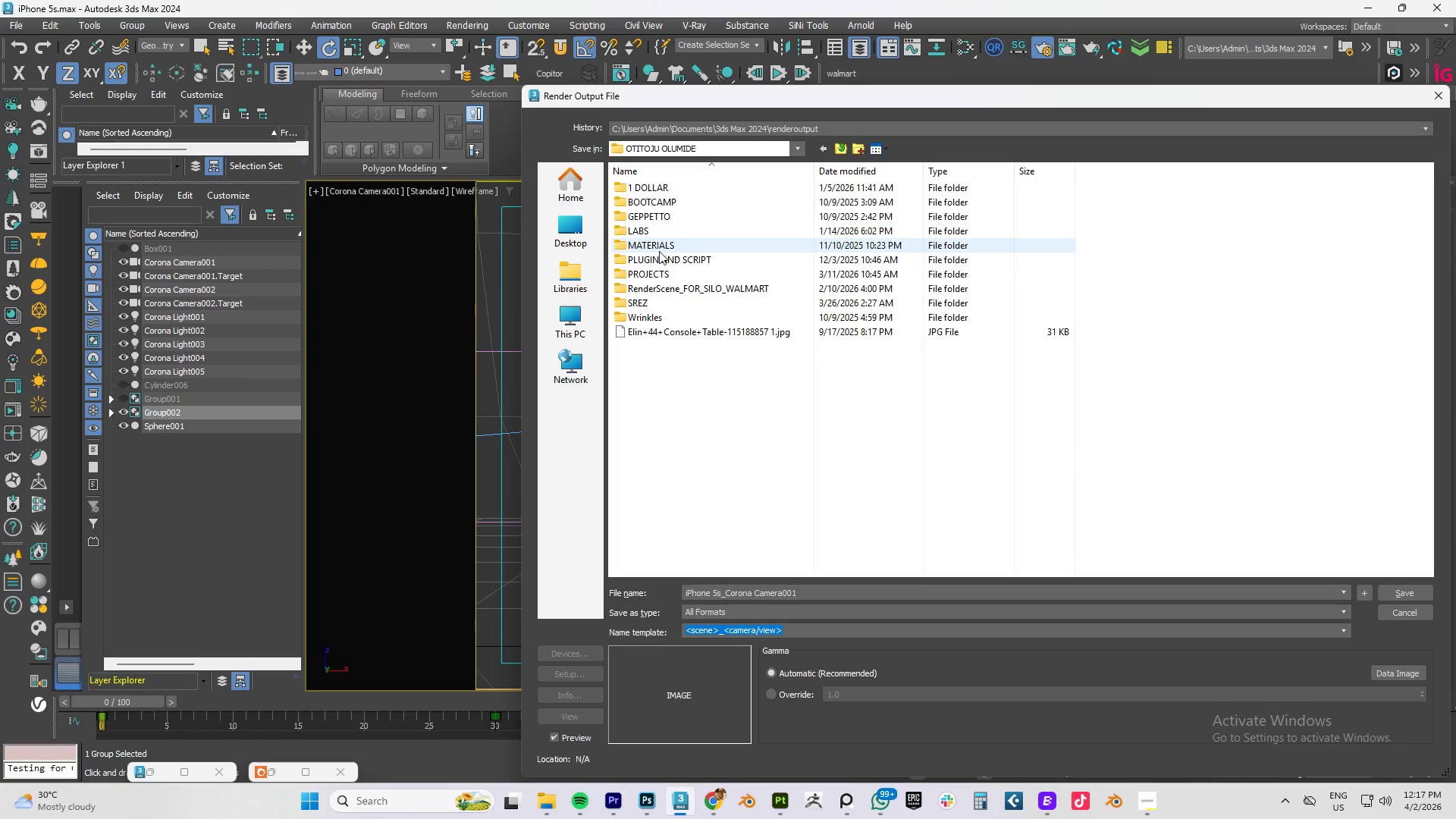 
double_click([654, 271])
 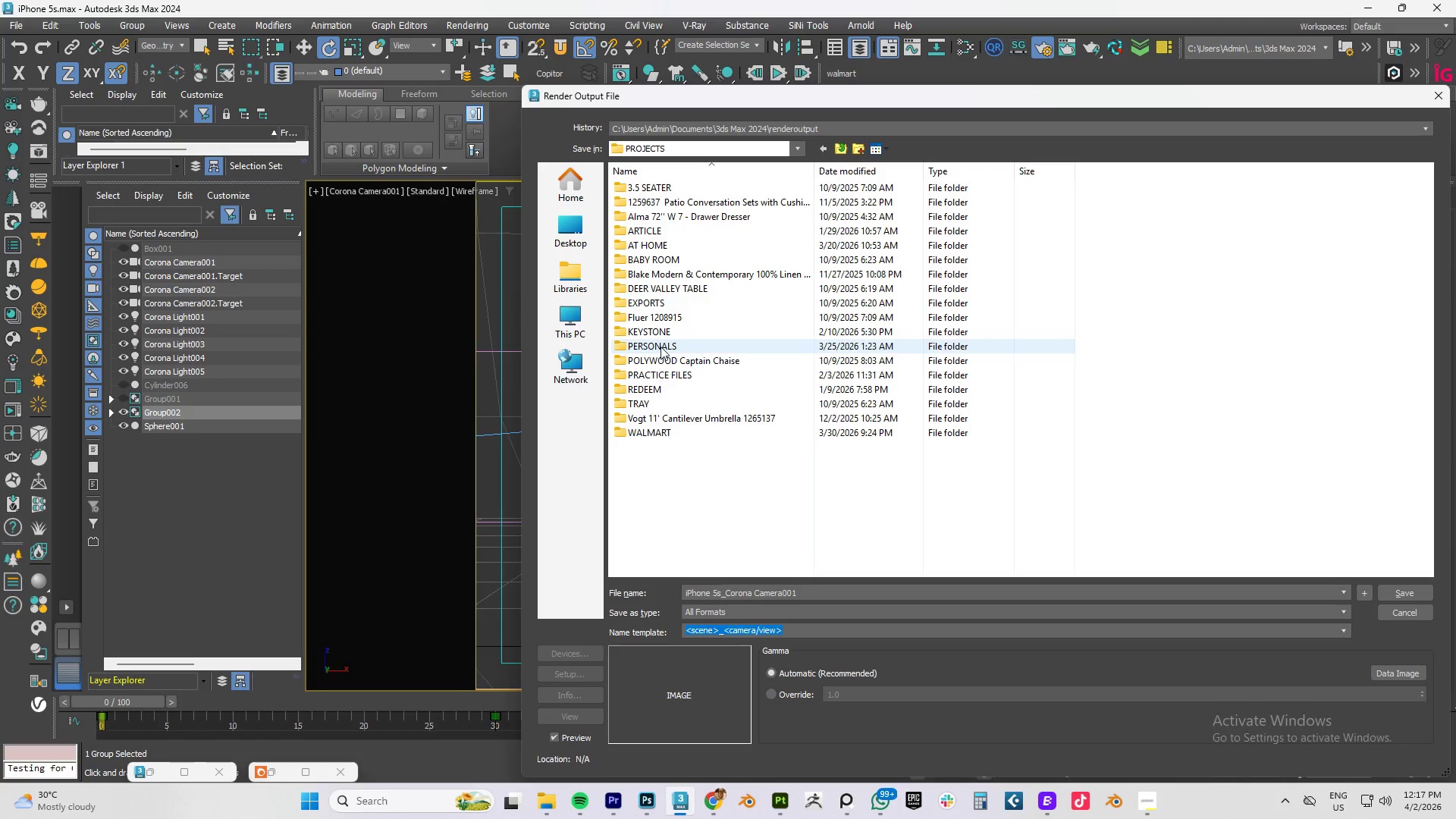 
double_click([661, 347])
 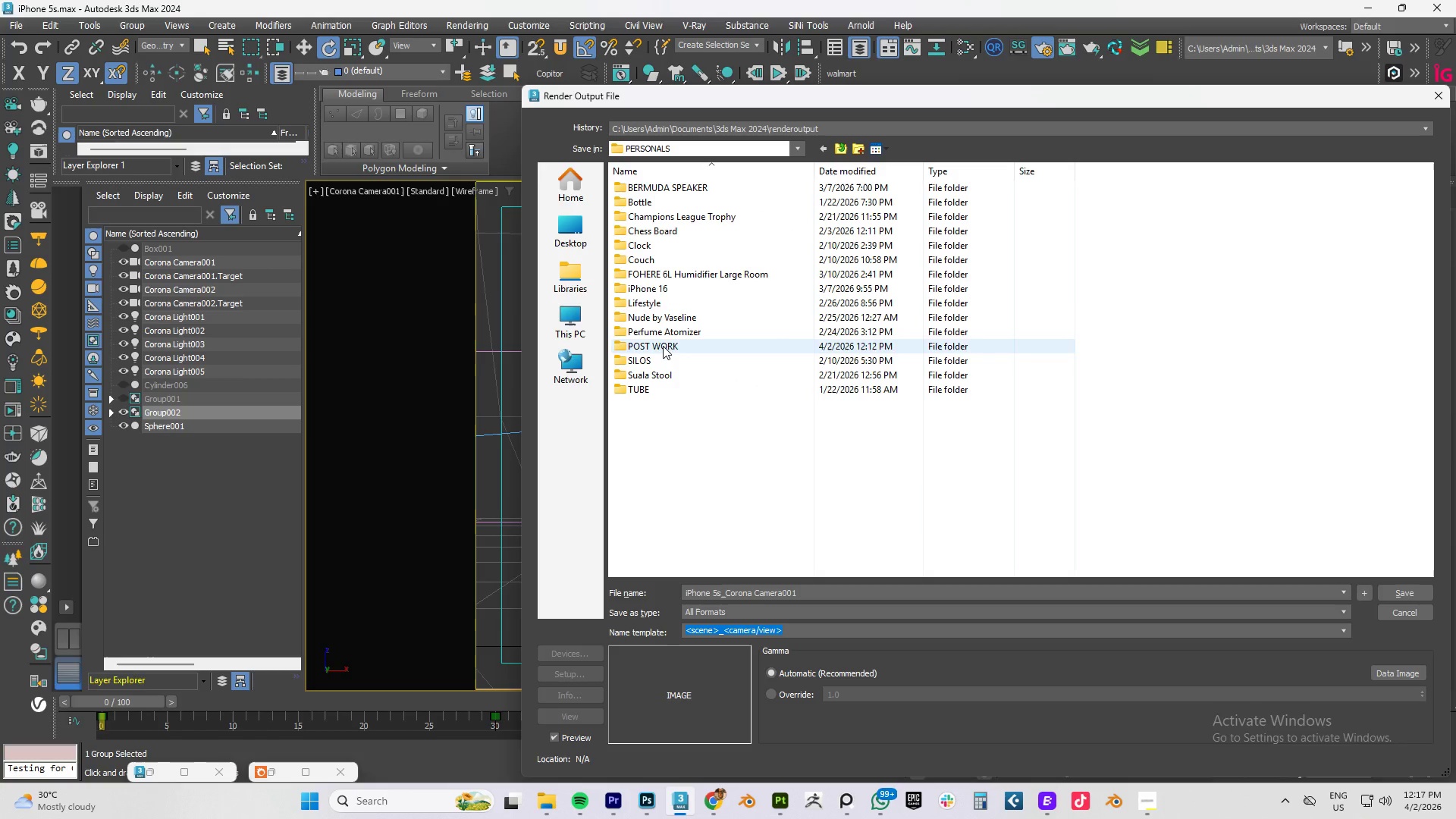 
double_click([663, 345])
 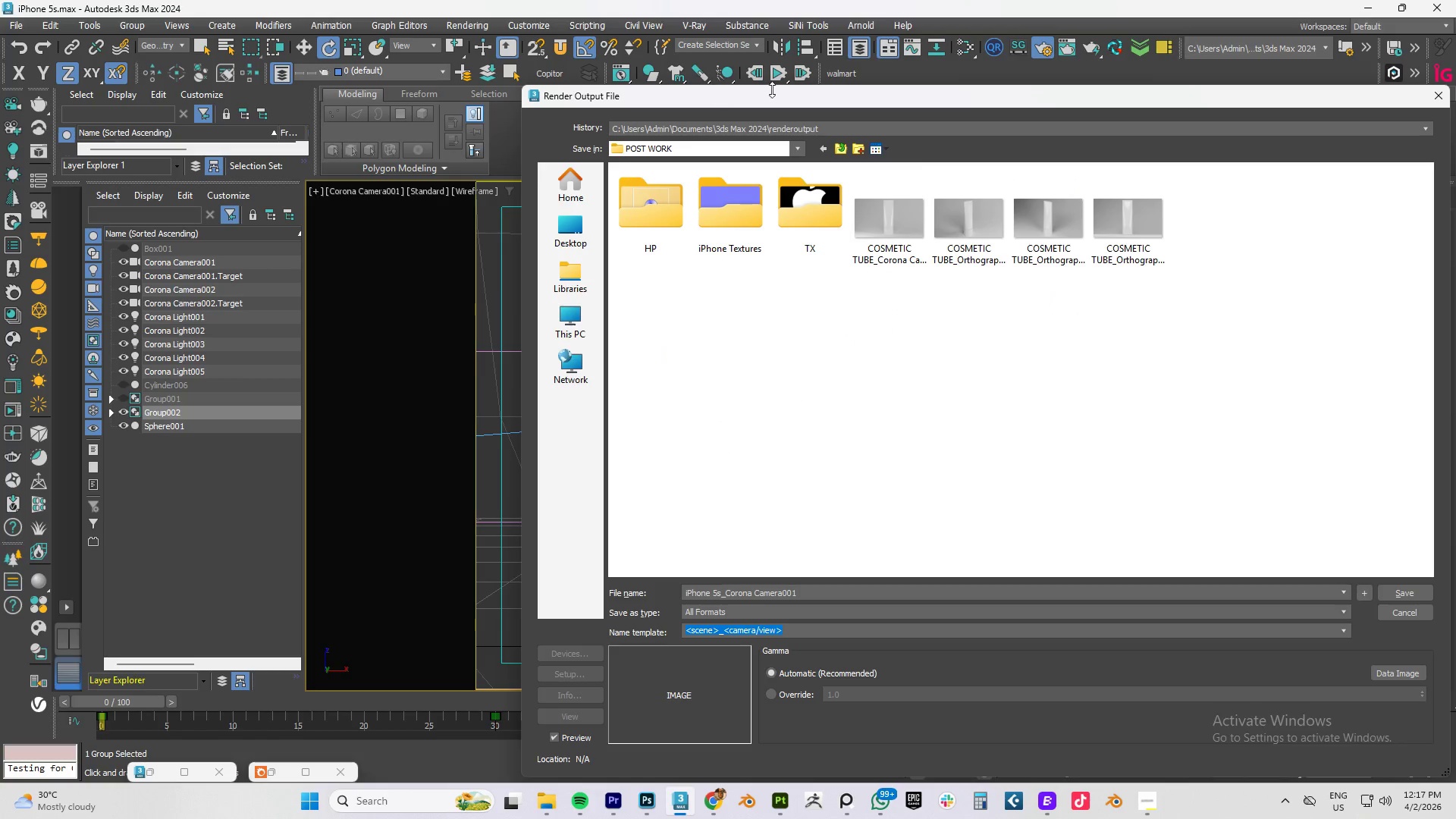 
left_click([857, 146])
 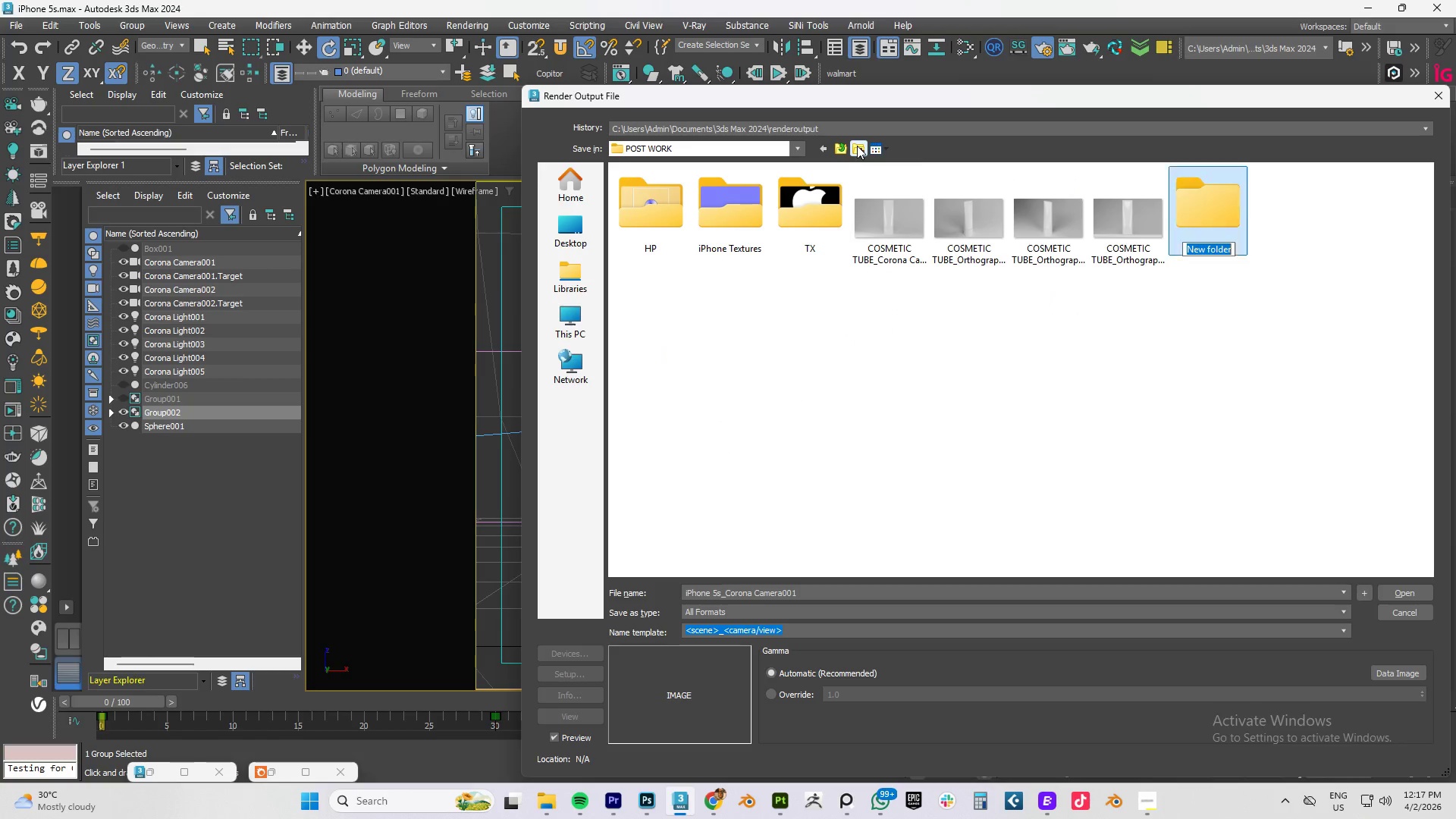 
type(RENDEER)
key(Backspace)
key(Backspace)
type(R)
 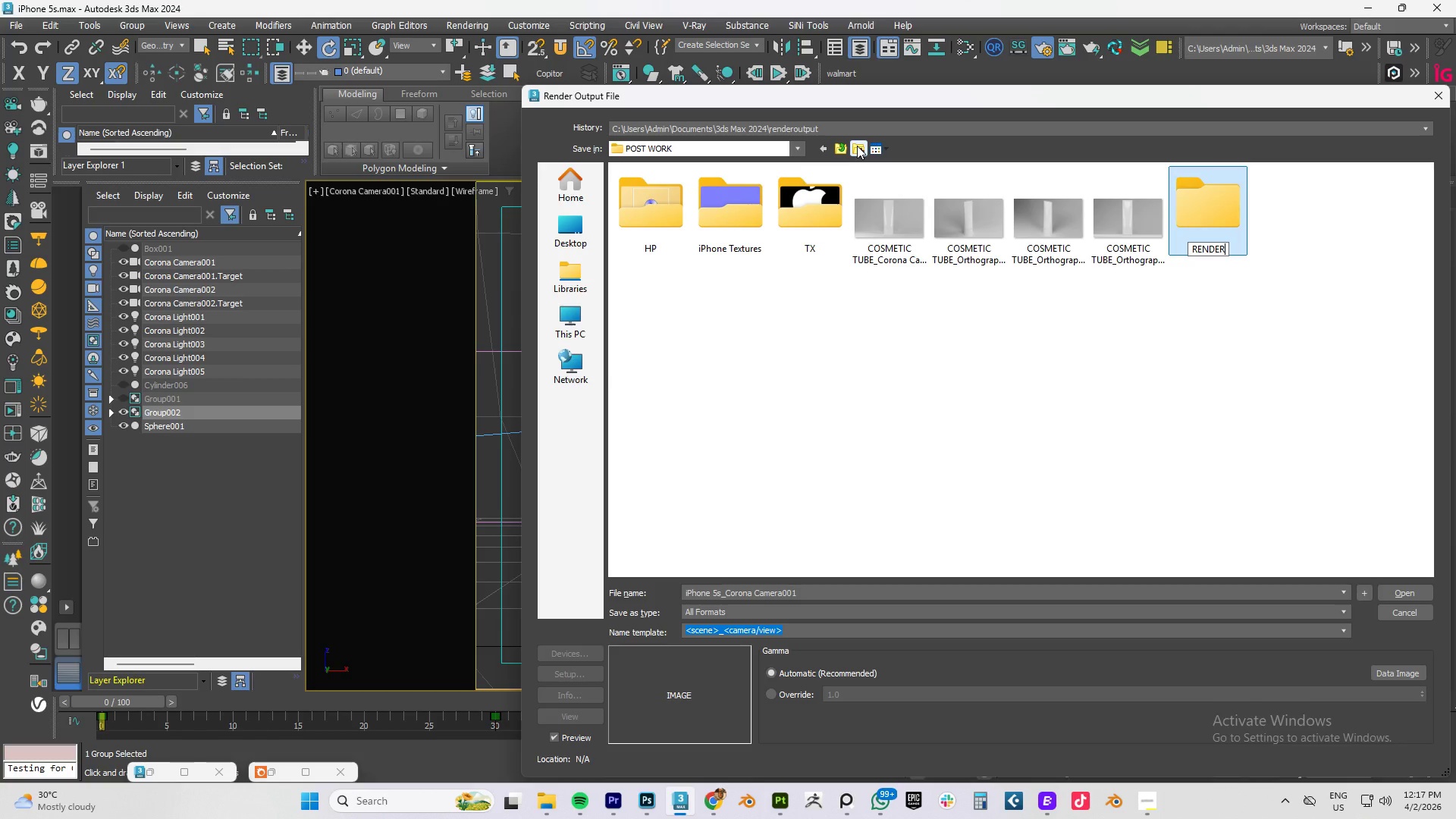 
key(Enter)
 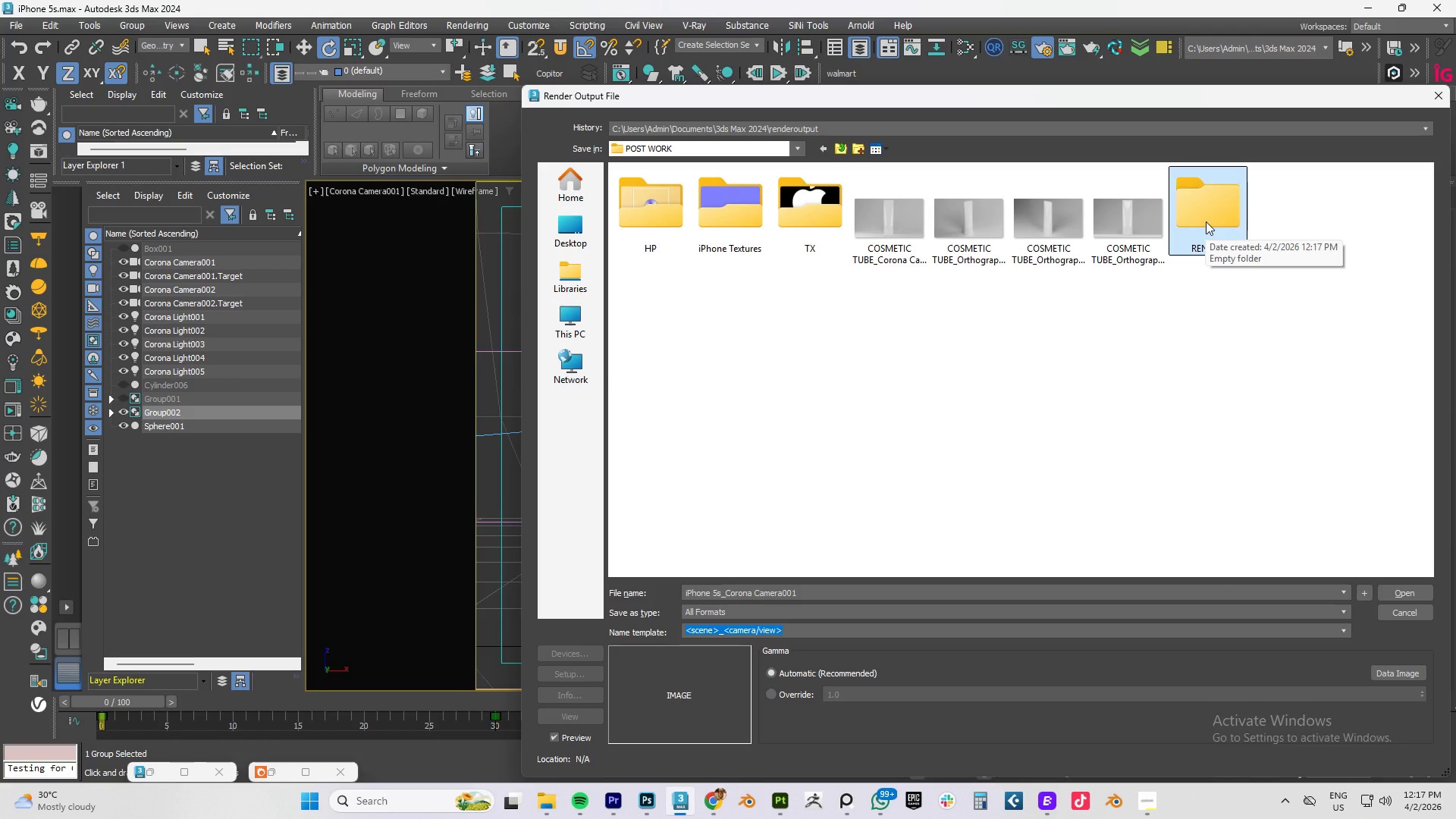 
double_click([1206, 221])
 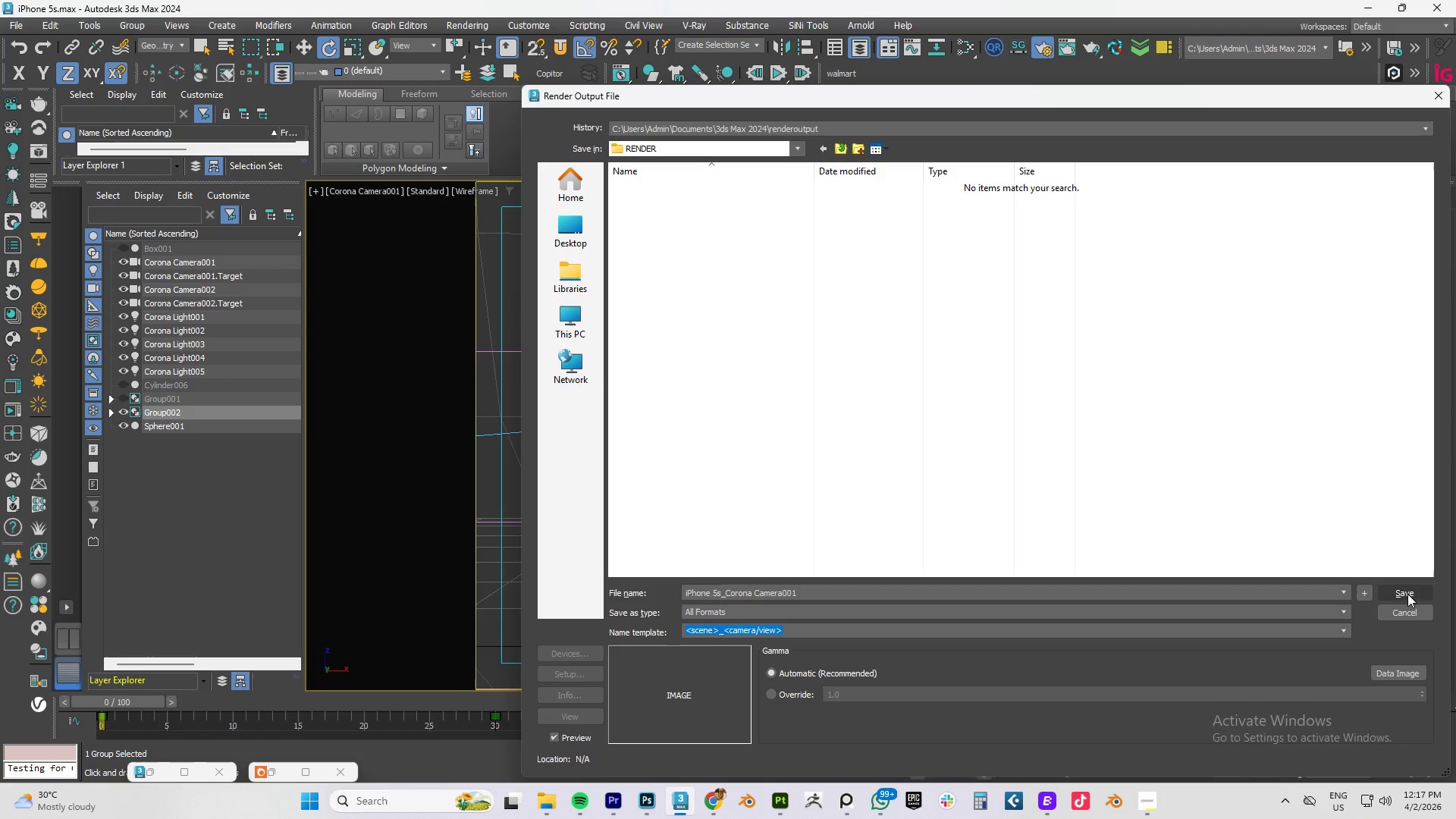 
left_click([1407, 593])
 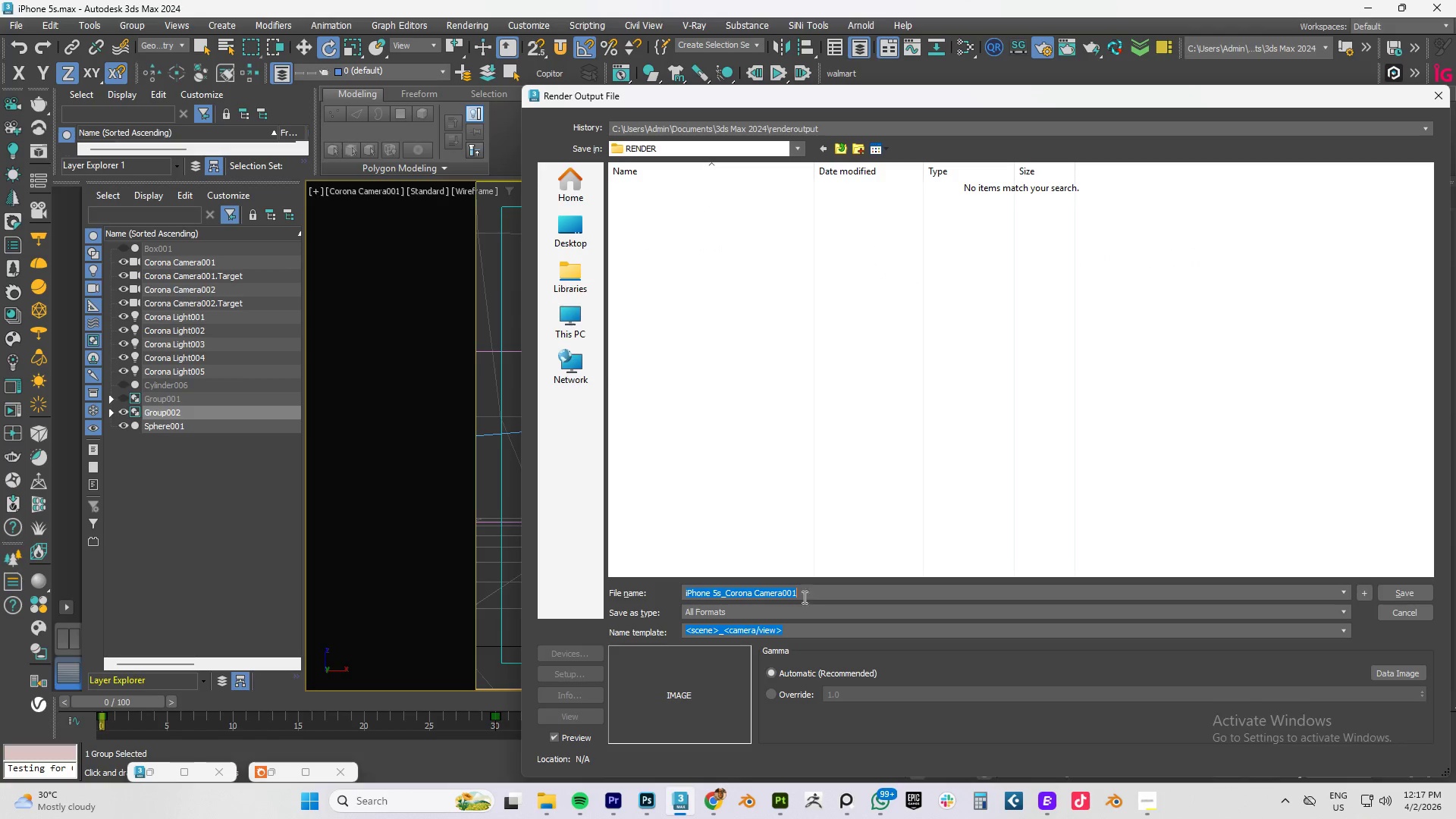 
left_click([739, 611])
 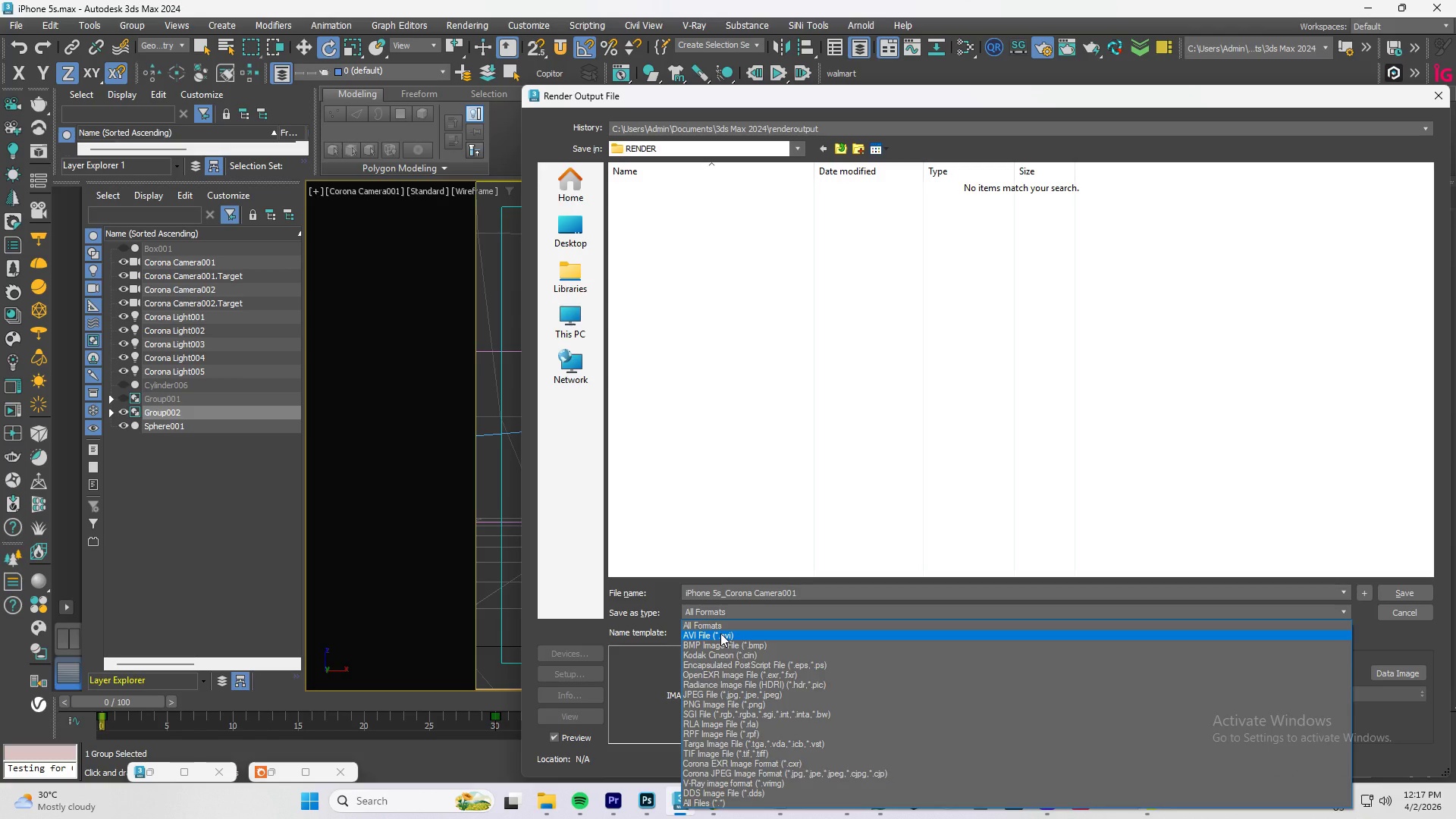 
wait(14.69)
 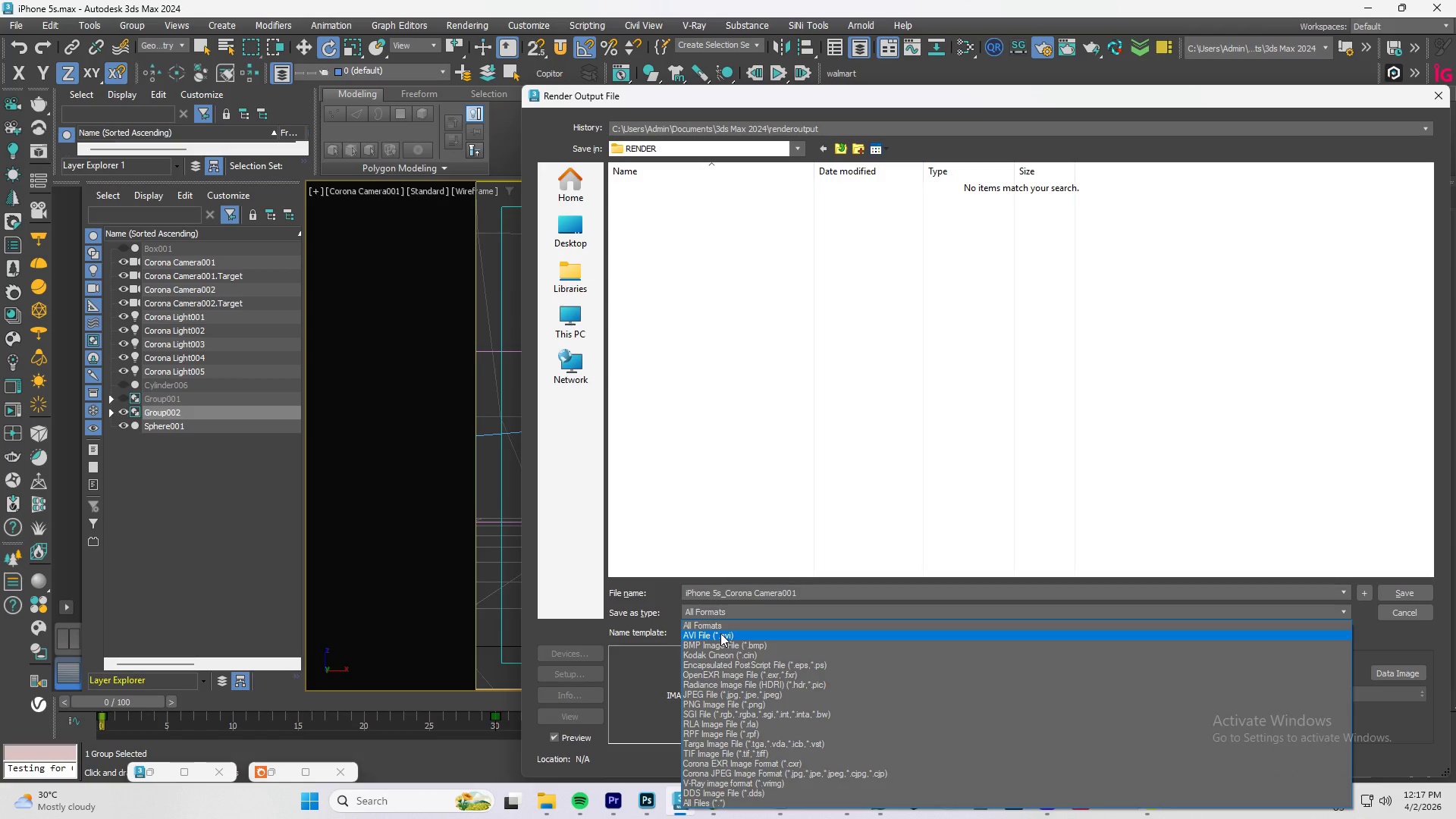 
left_click([733, 707])
 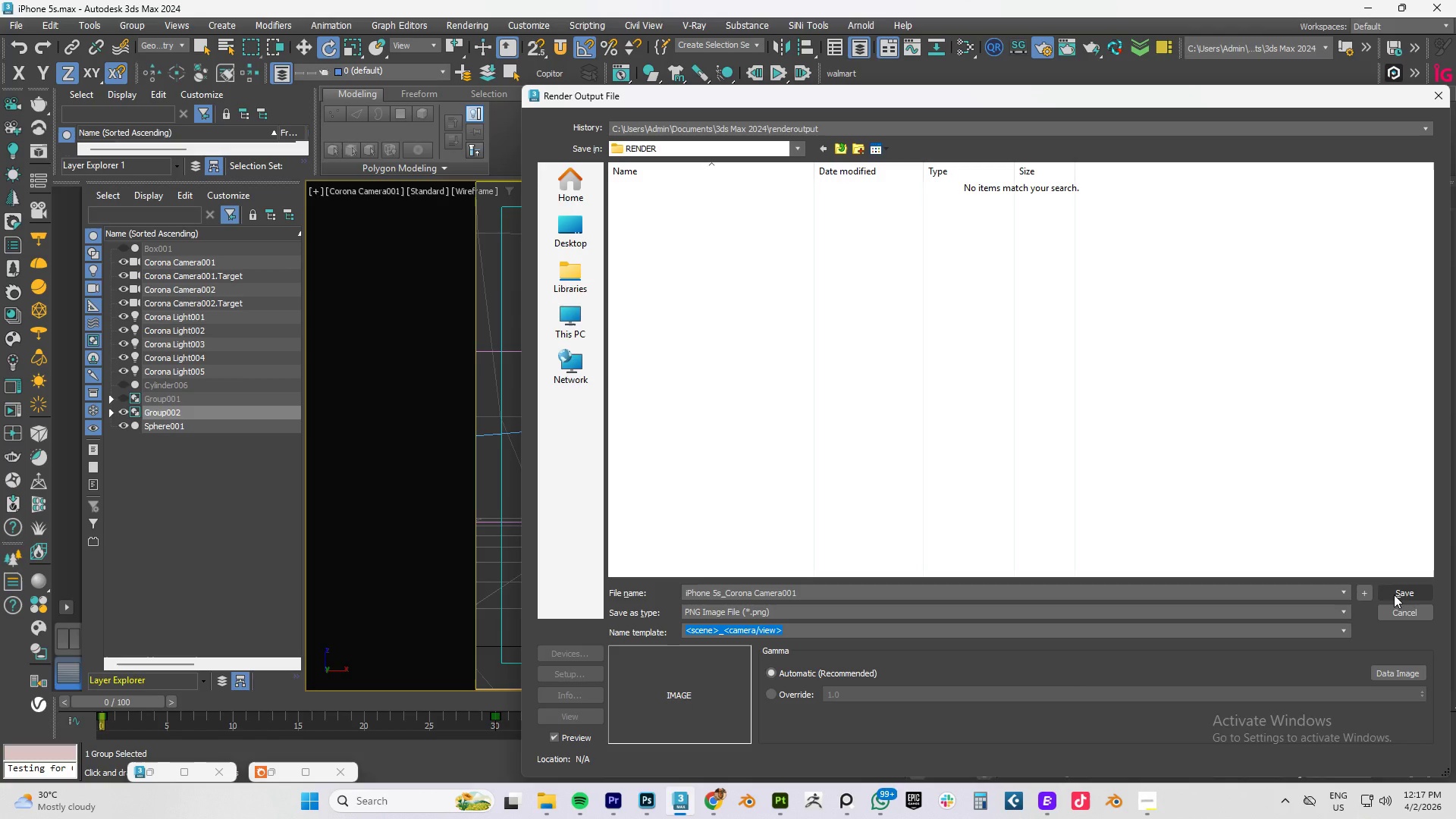 
left_click([1394, 595])
 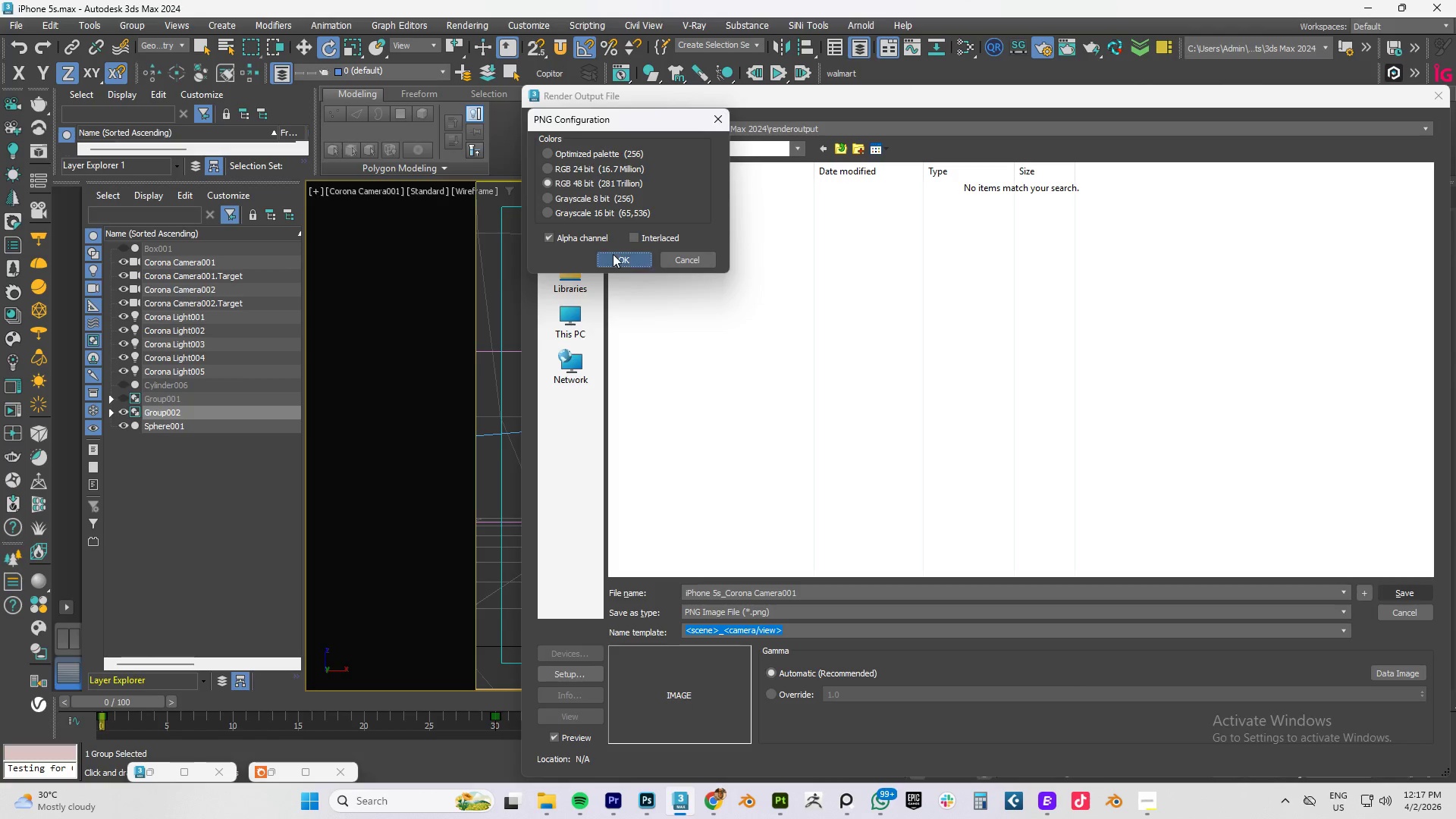 
left_click([613, 254])
 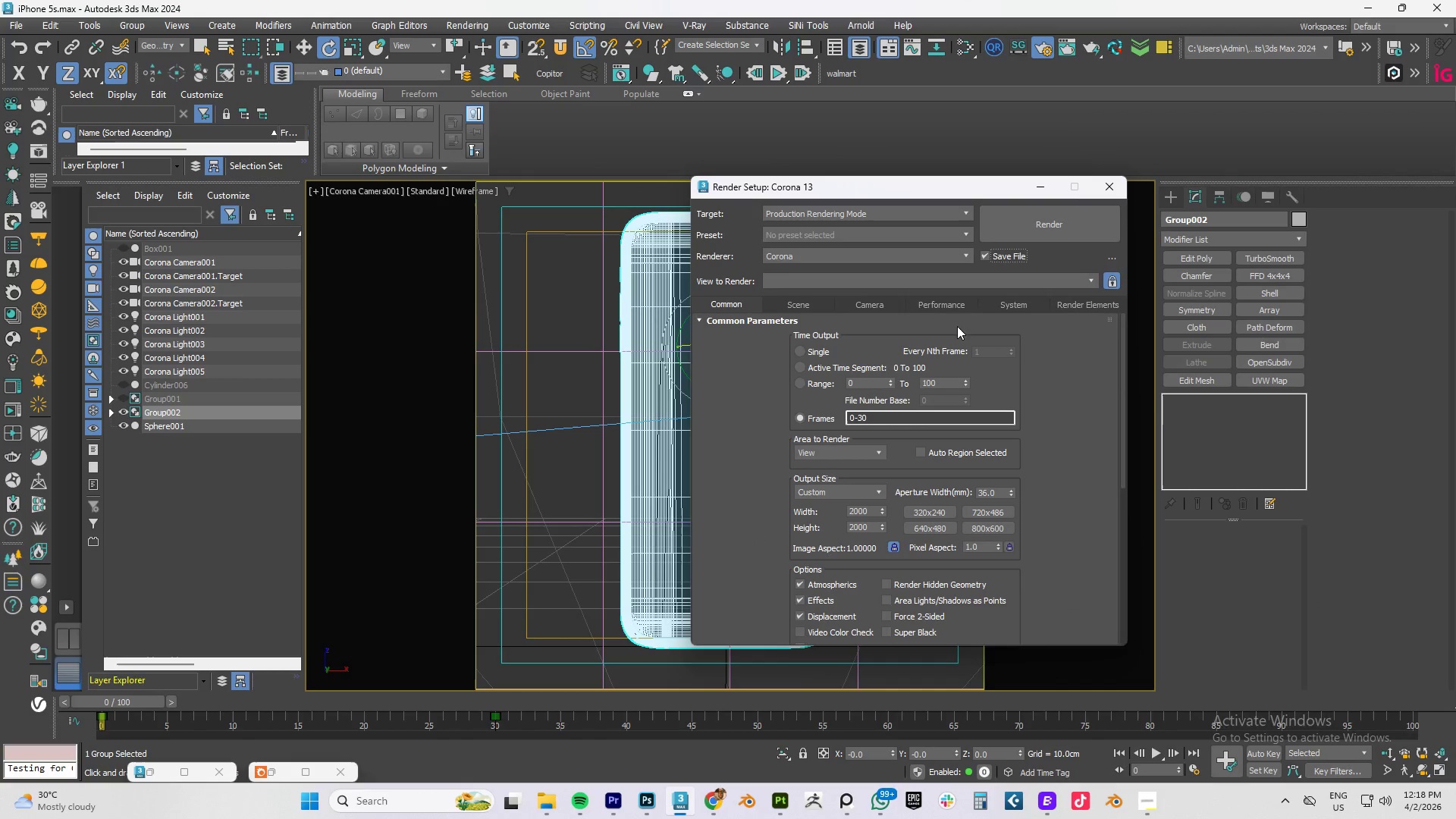 
mouse_move([916, 459])
 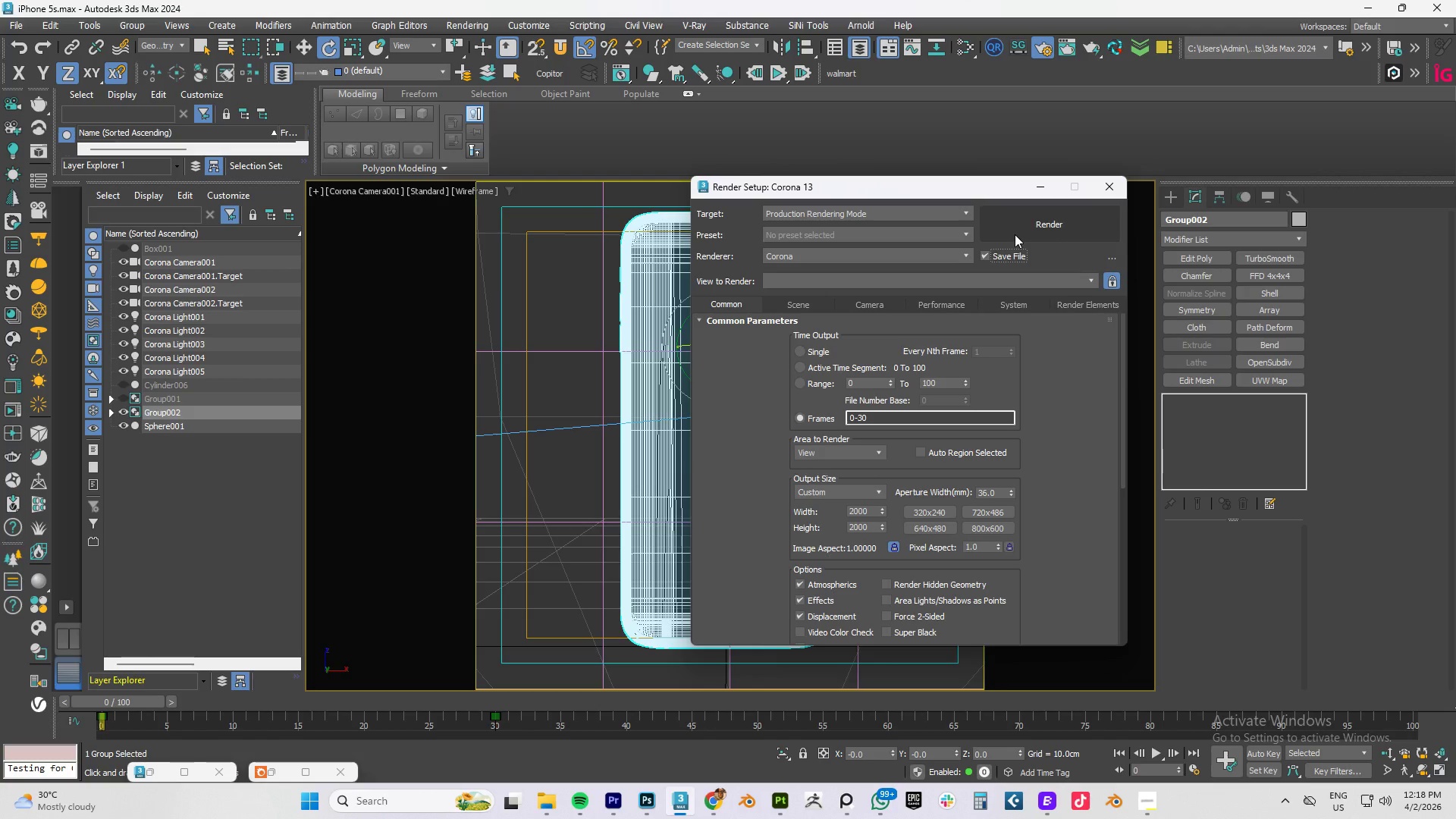 
wait(31.22)
 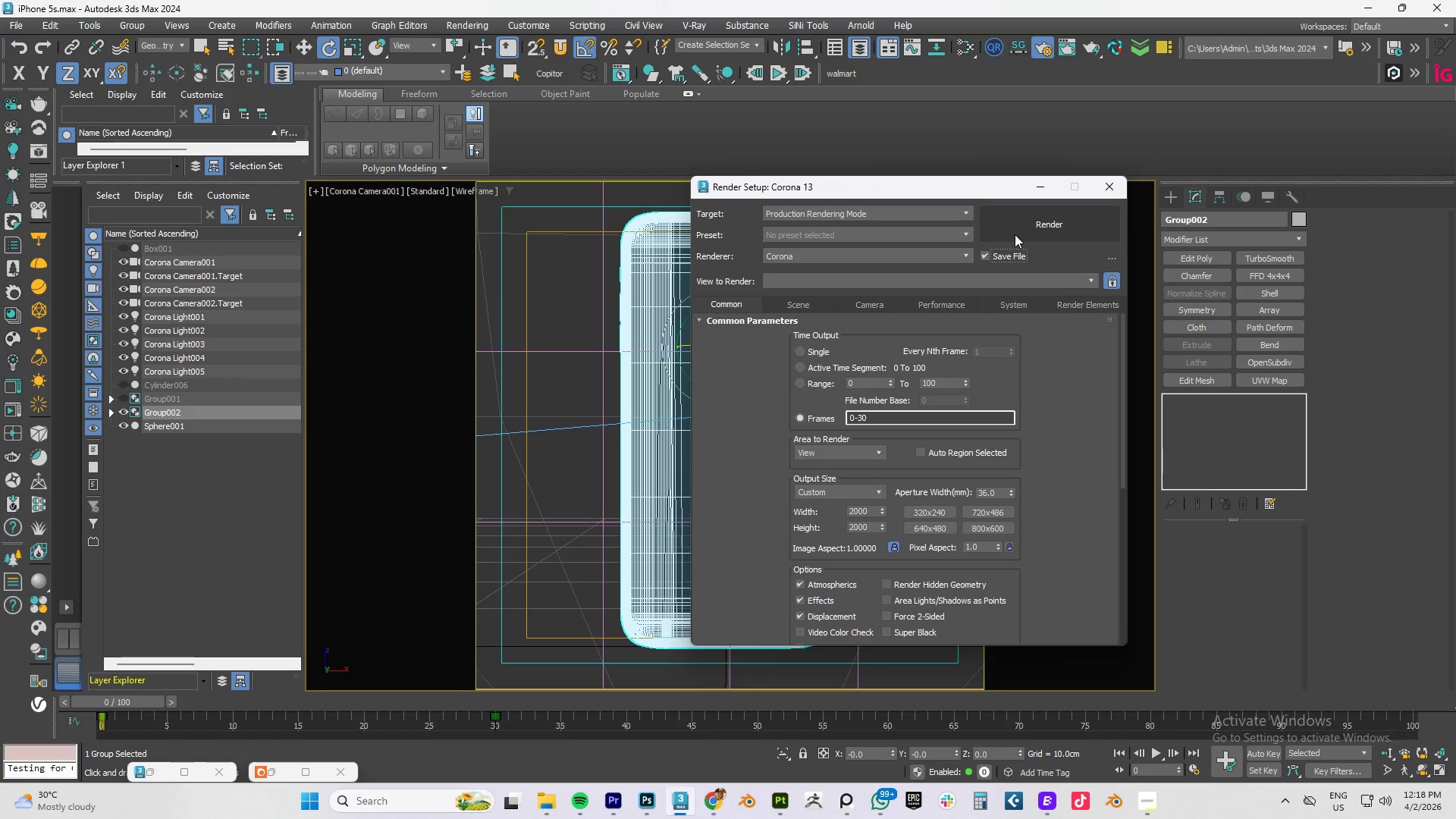 
mouse_move([994, 221])
 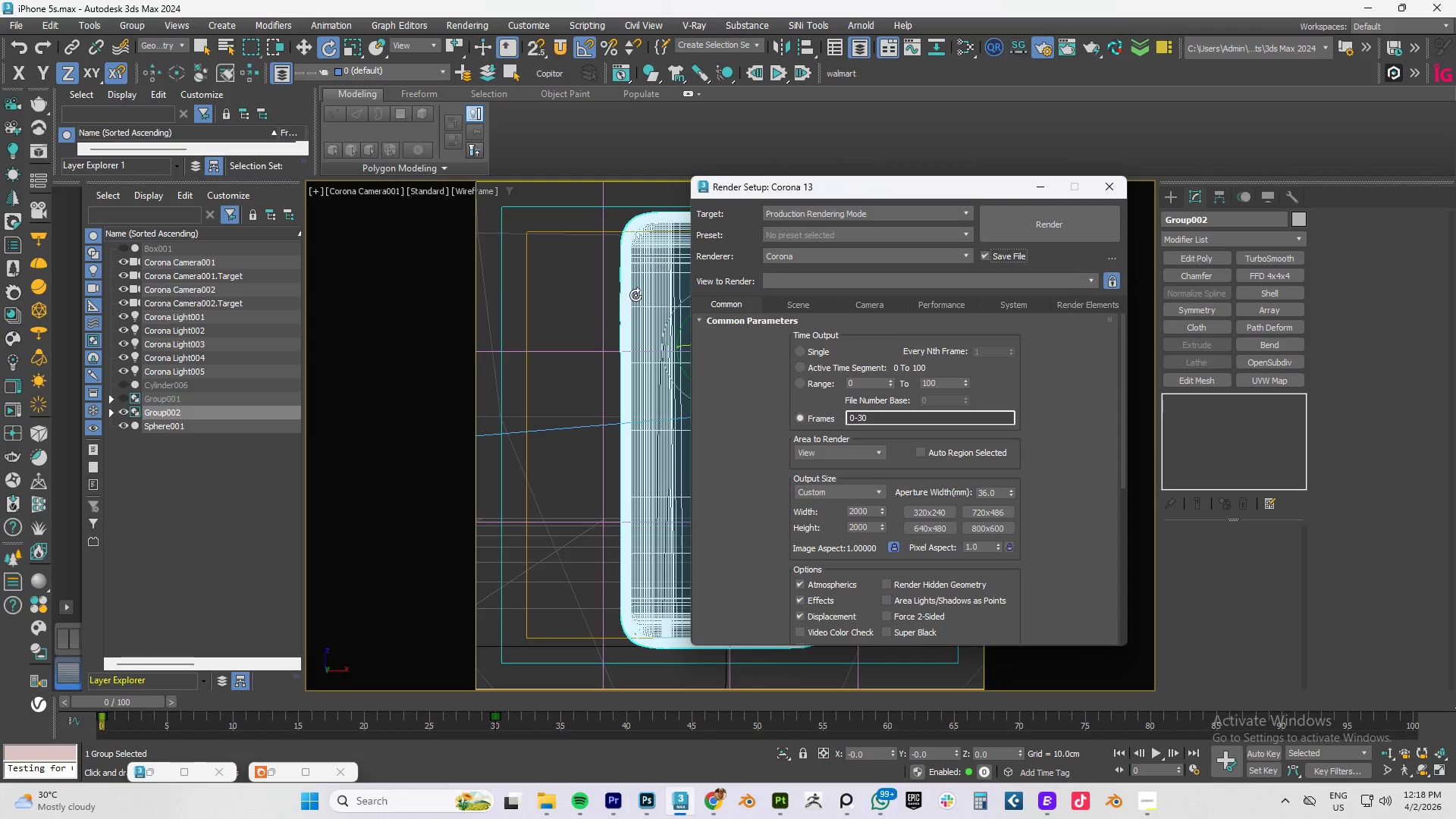 
wait(8.87)
 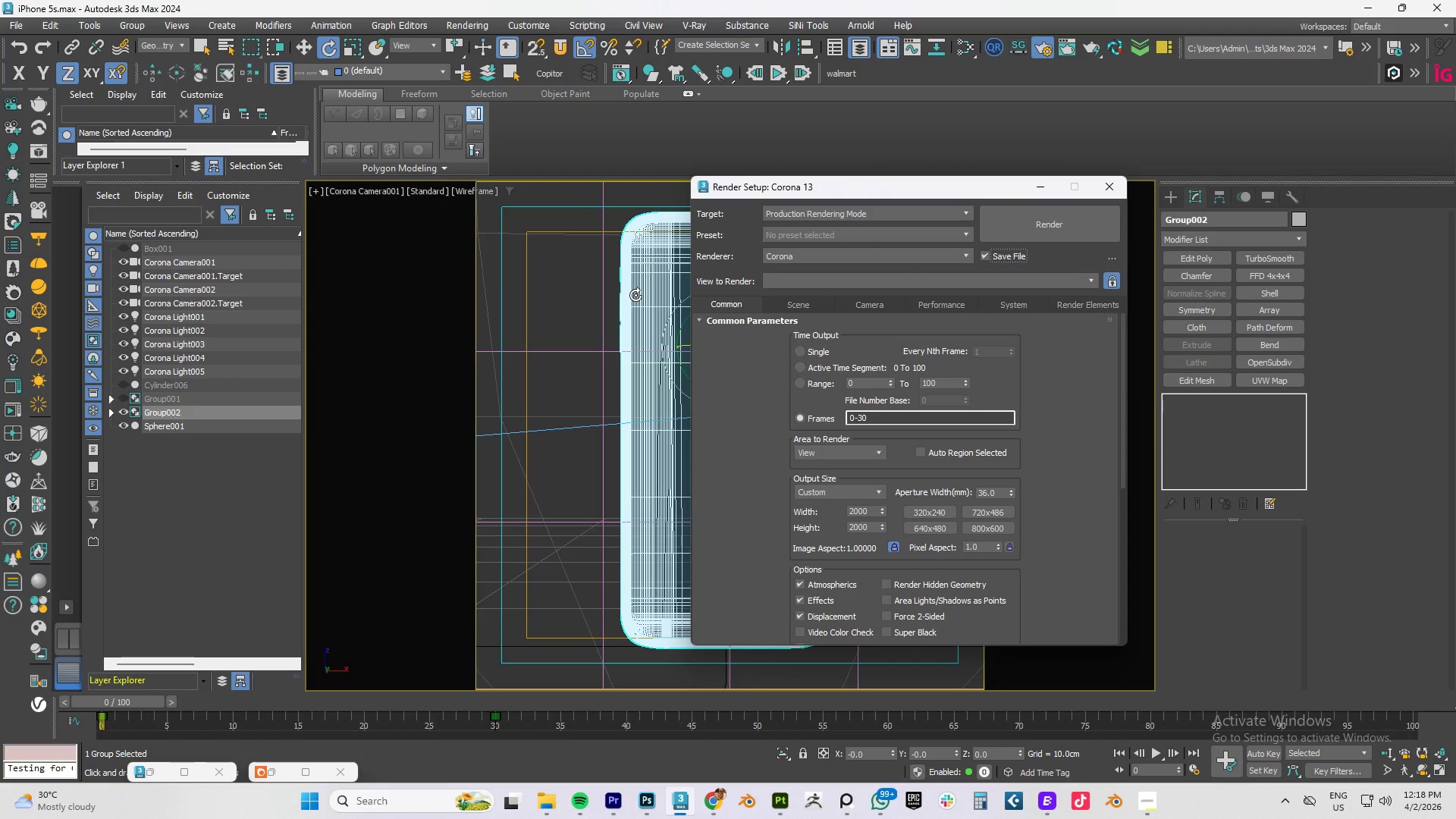 
left_click_drag(start_coordinate=[904, 192], to_coordinate=[787, 188])
 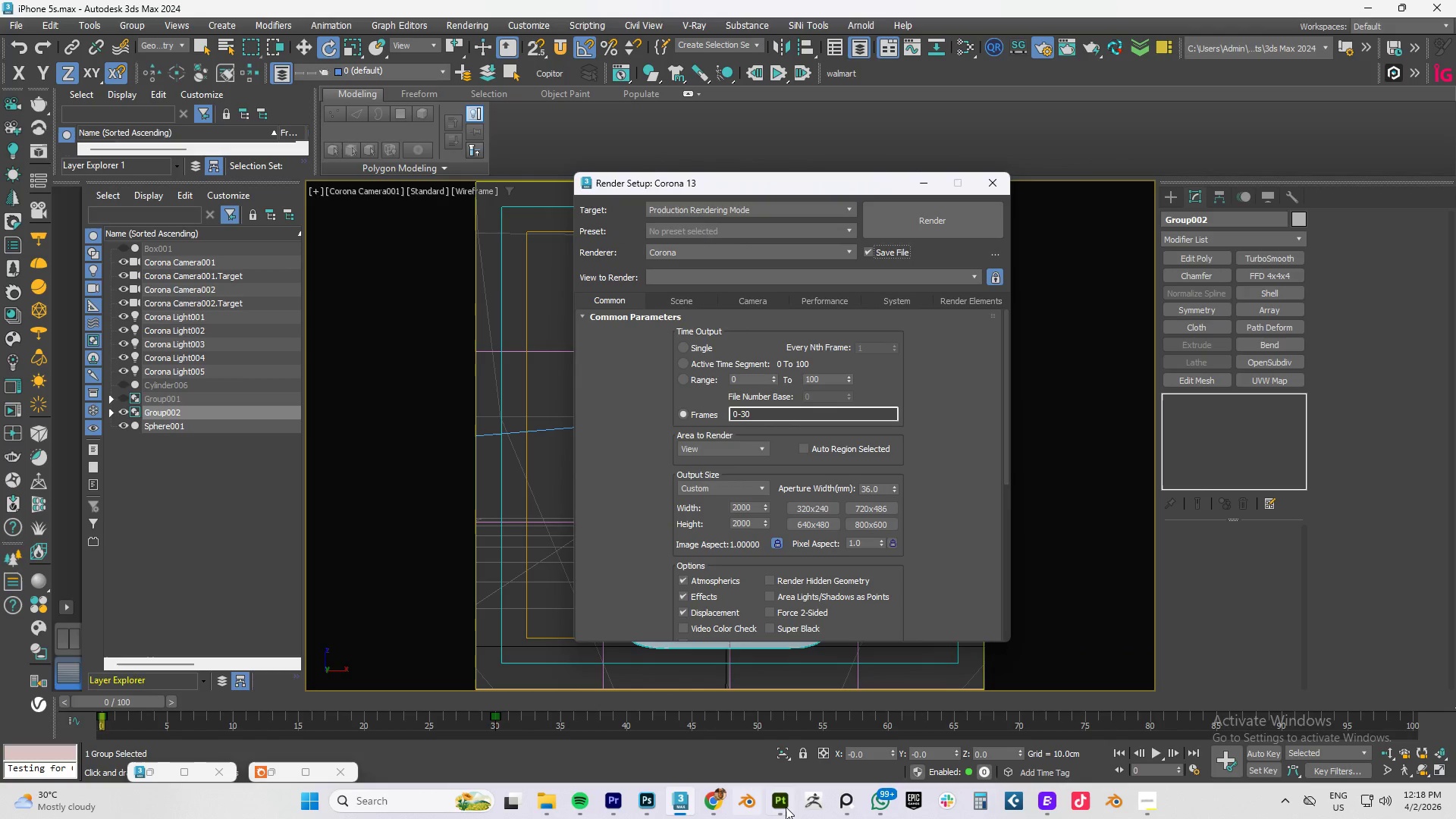 
left_click([779, 807])
 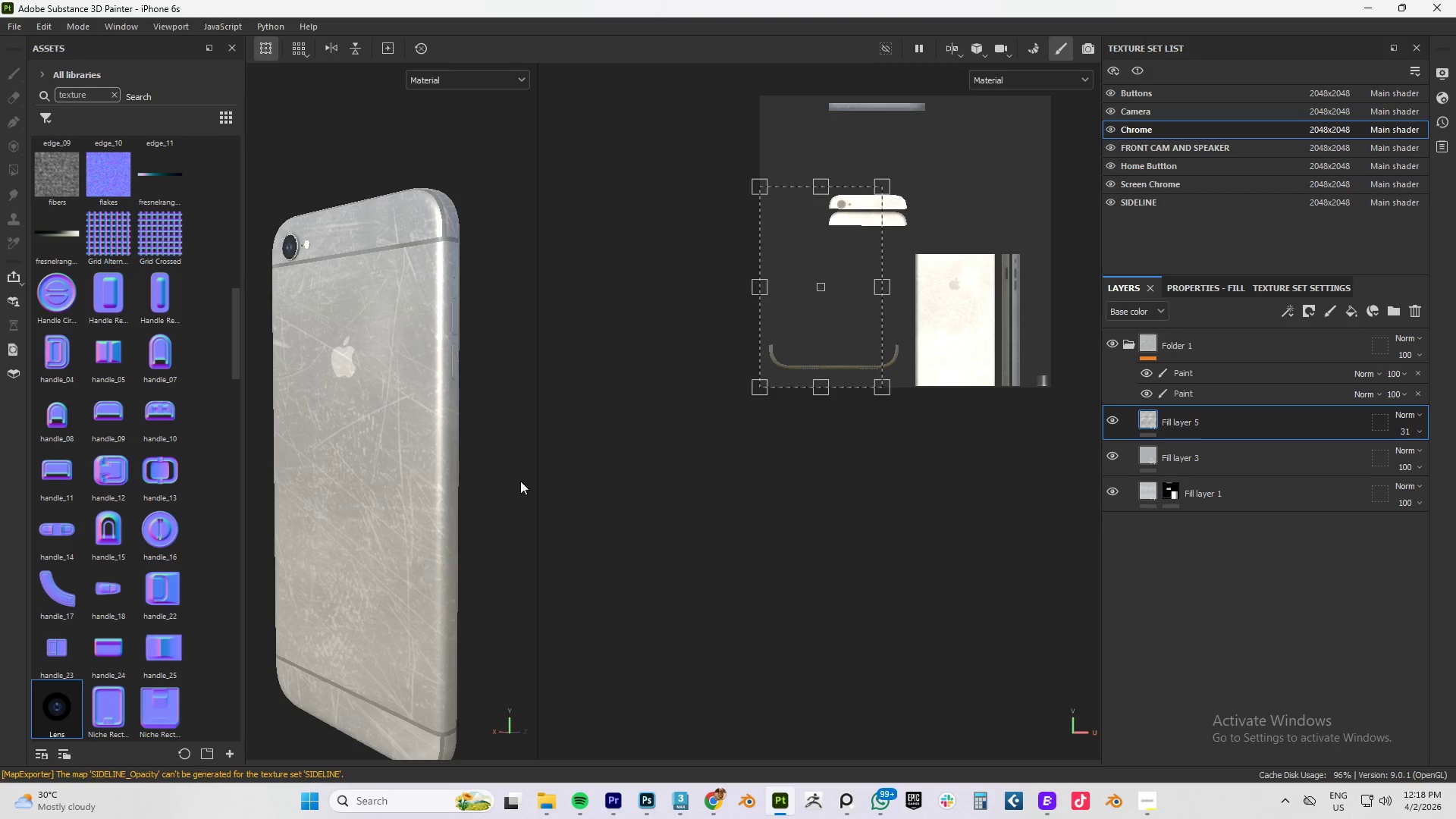 
left_click([626, 492])
 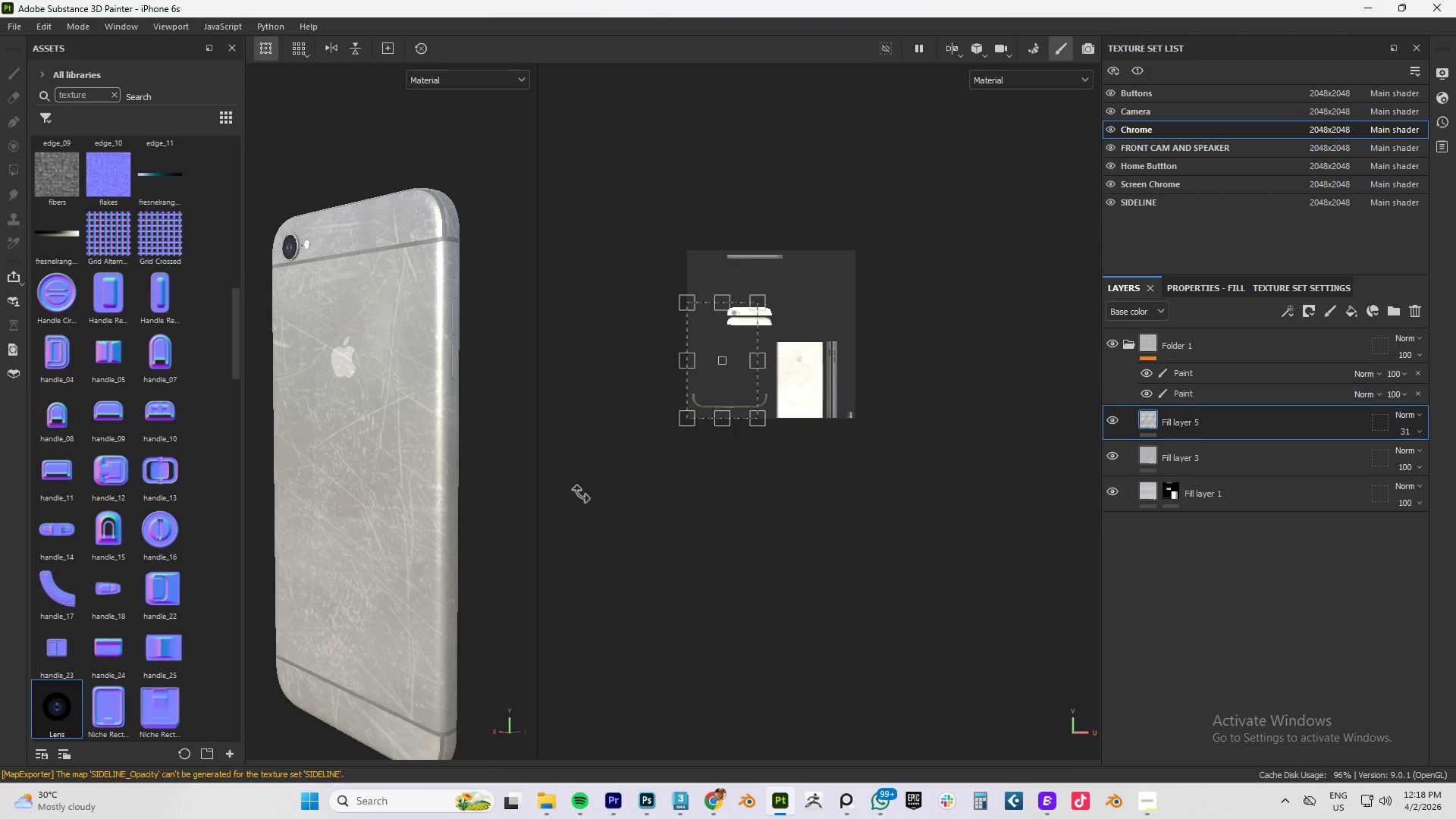 
scroll: coordinate [624, 479], scroll_direction: down, amount: 6.0
 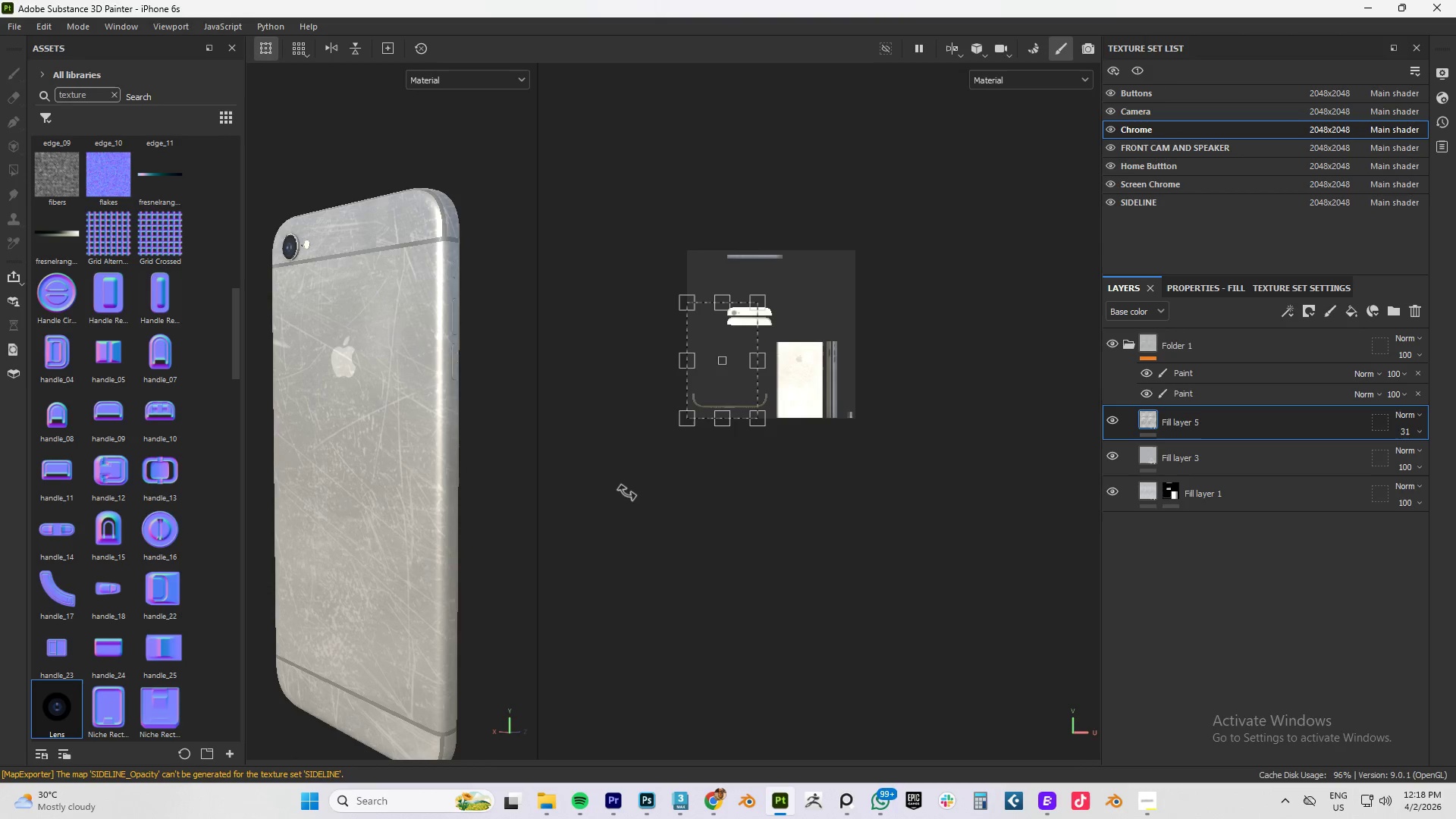 
key(Control+S)
 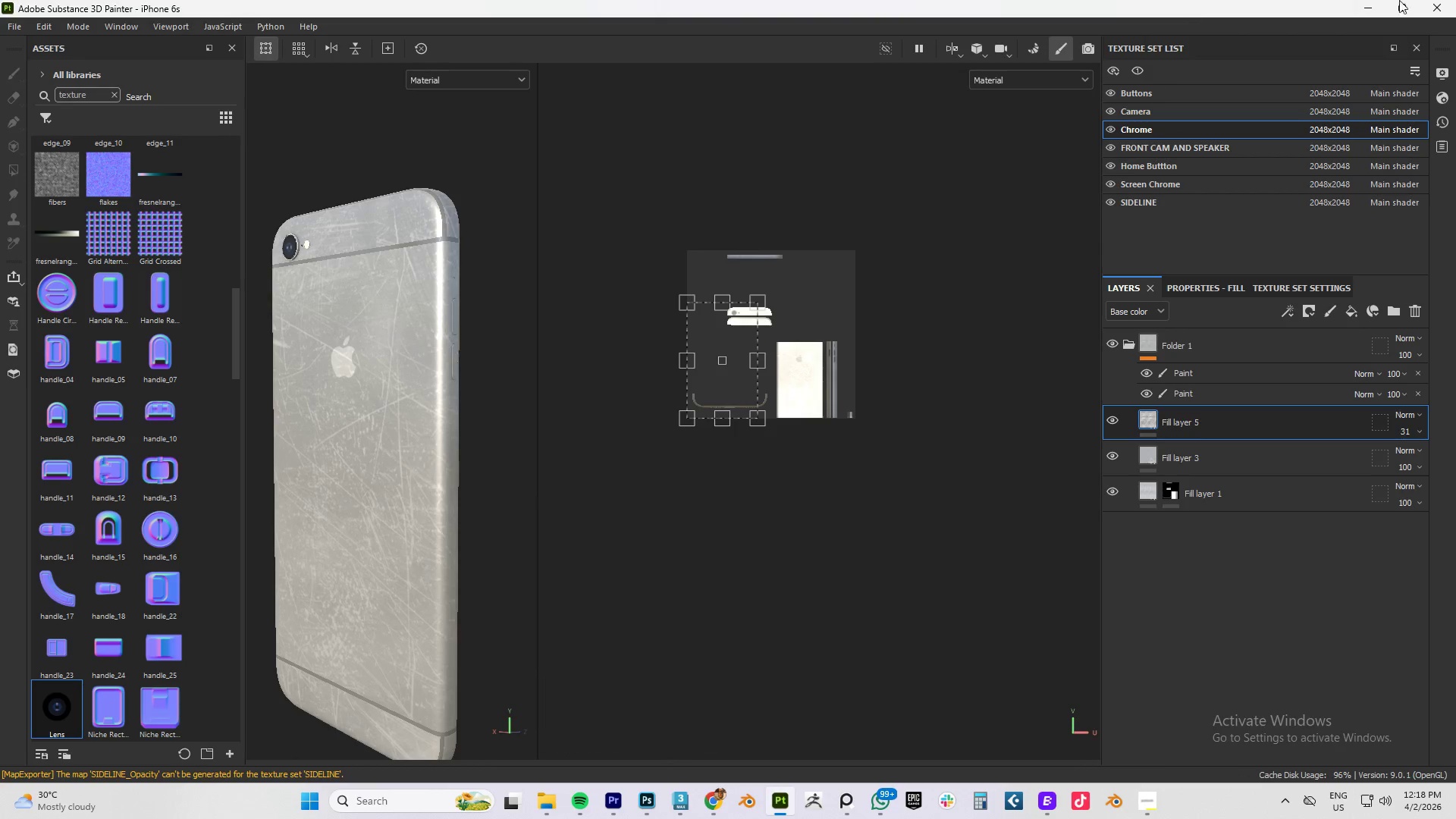 